 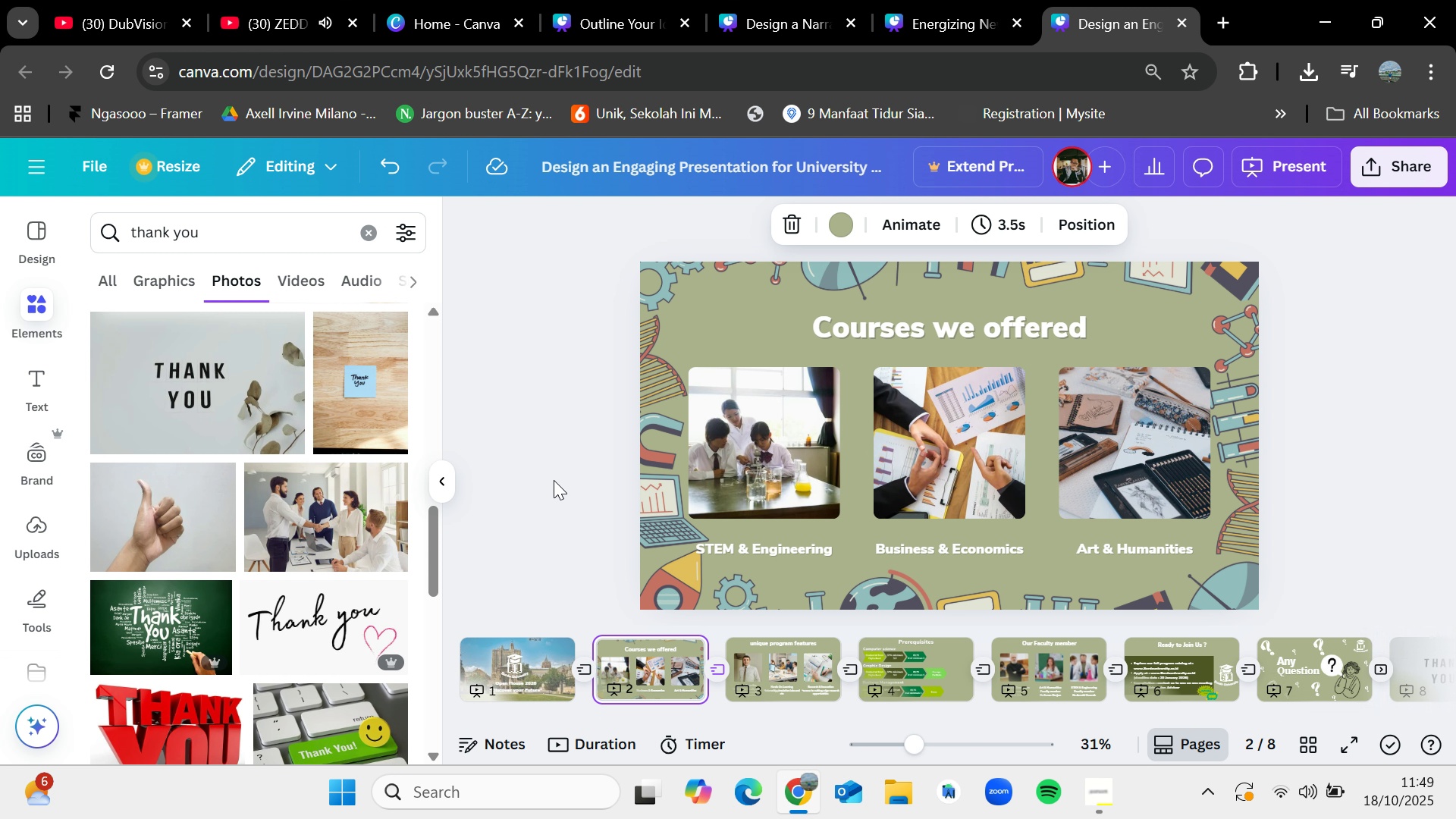 
left_click([556, 660])
 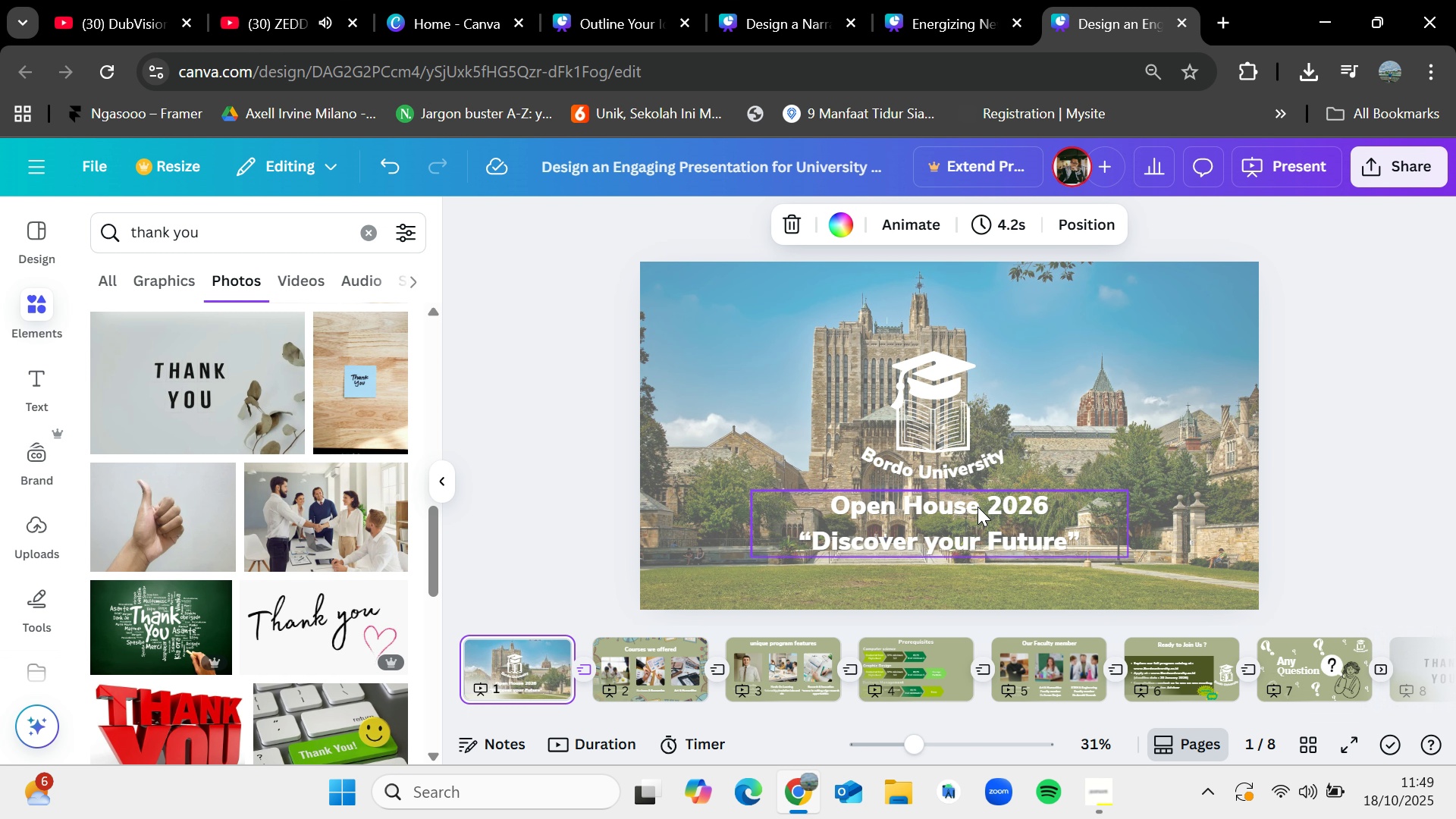 
wait(12.67)
 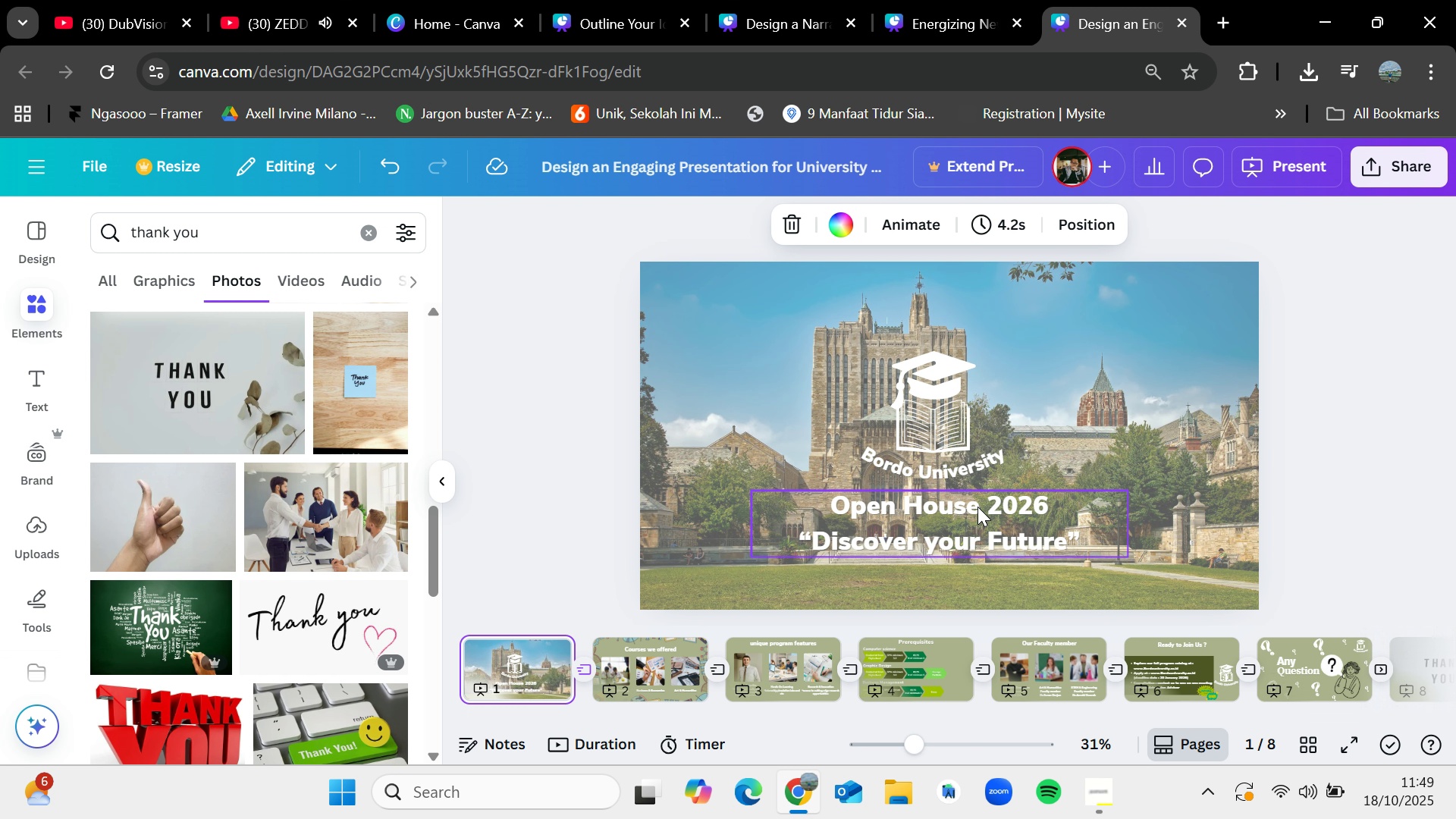 
left_click([1294, 651])
 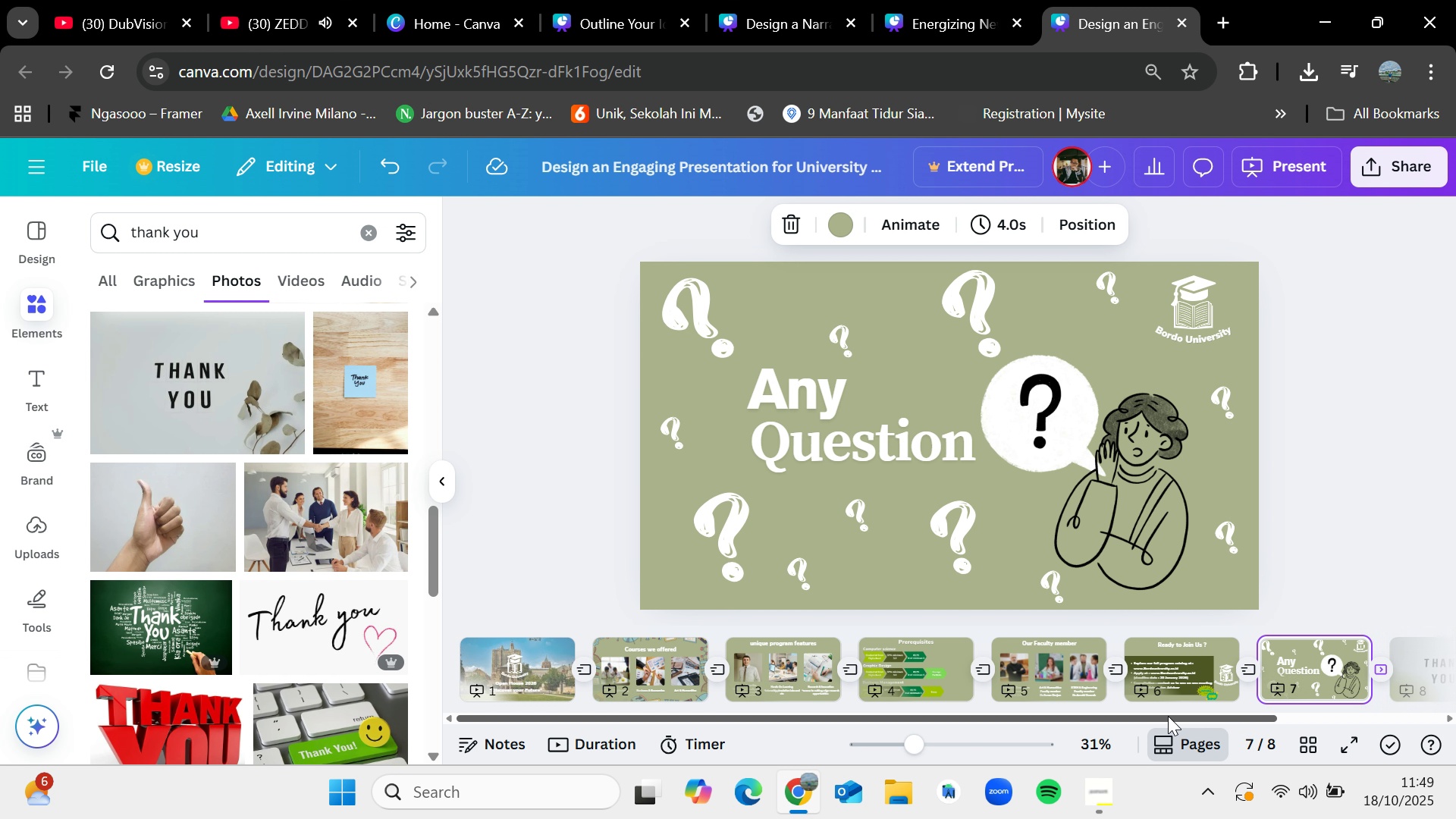 
left_click_drag(start_coordinate=[1168, 716], to_coordinate=[1313, 731])